 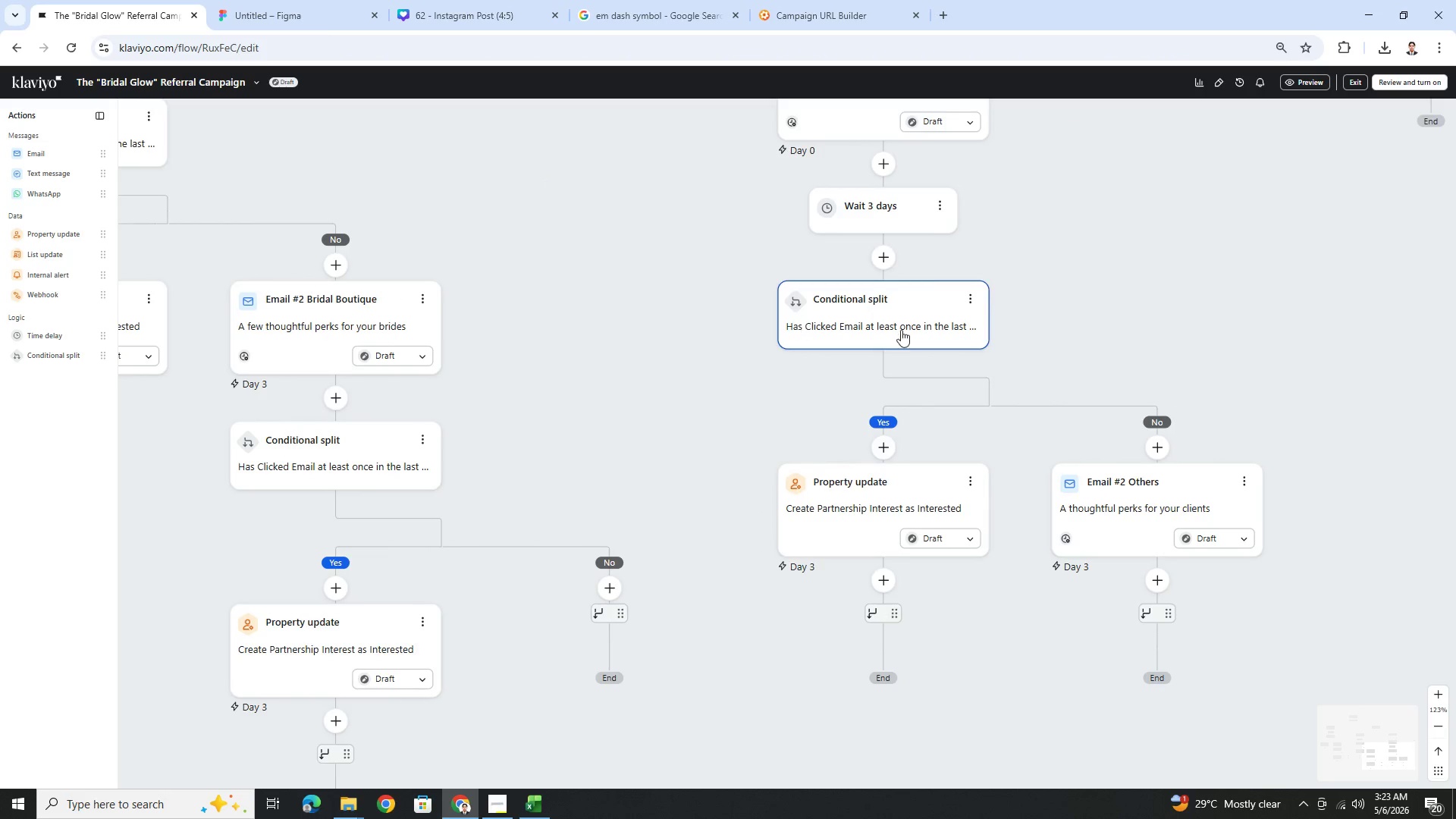 
left_click_drag(start_coordinate=[1166, 281], to_coordinate=[897, 482])
 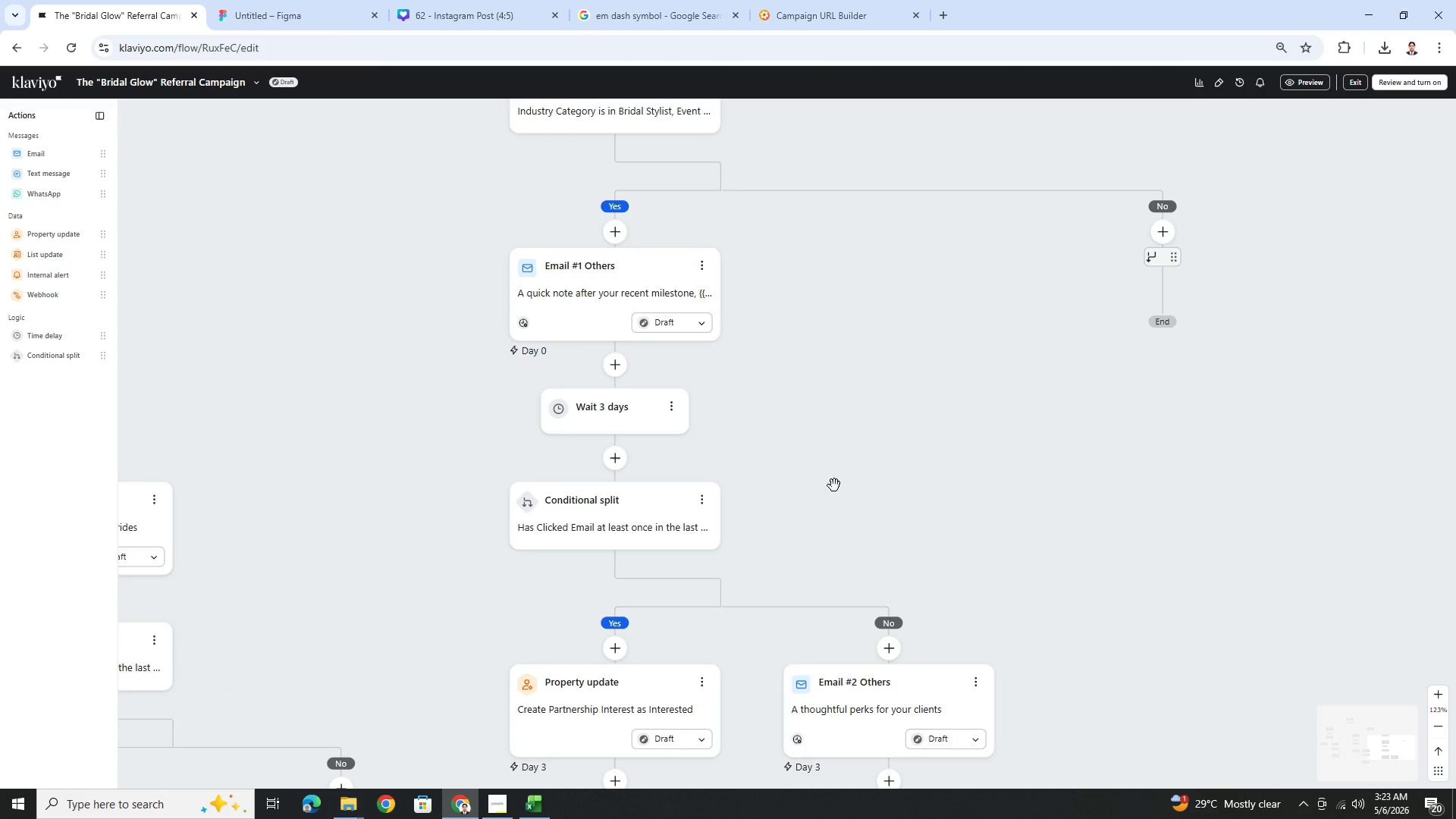 
left_click_drag(start_coordinate=[825, 547], to_coordinate=[1031, 449])
 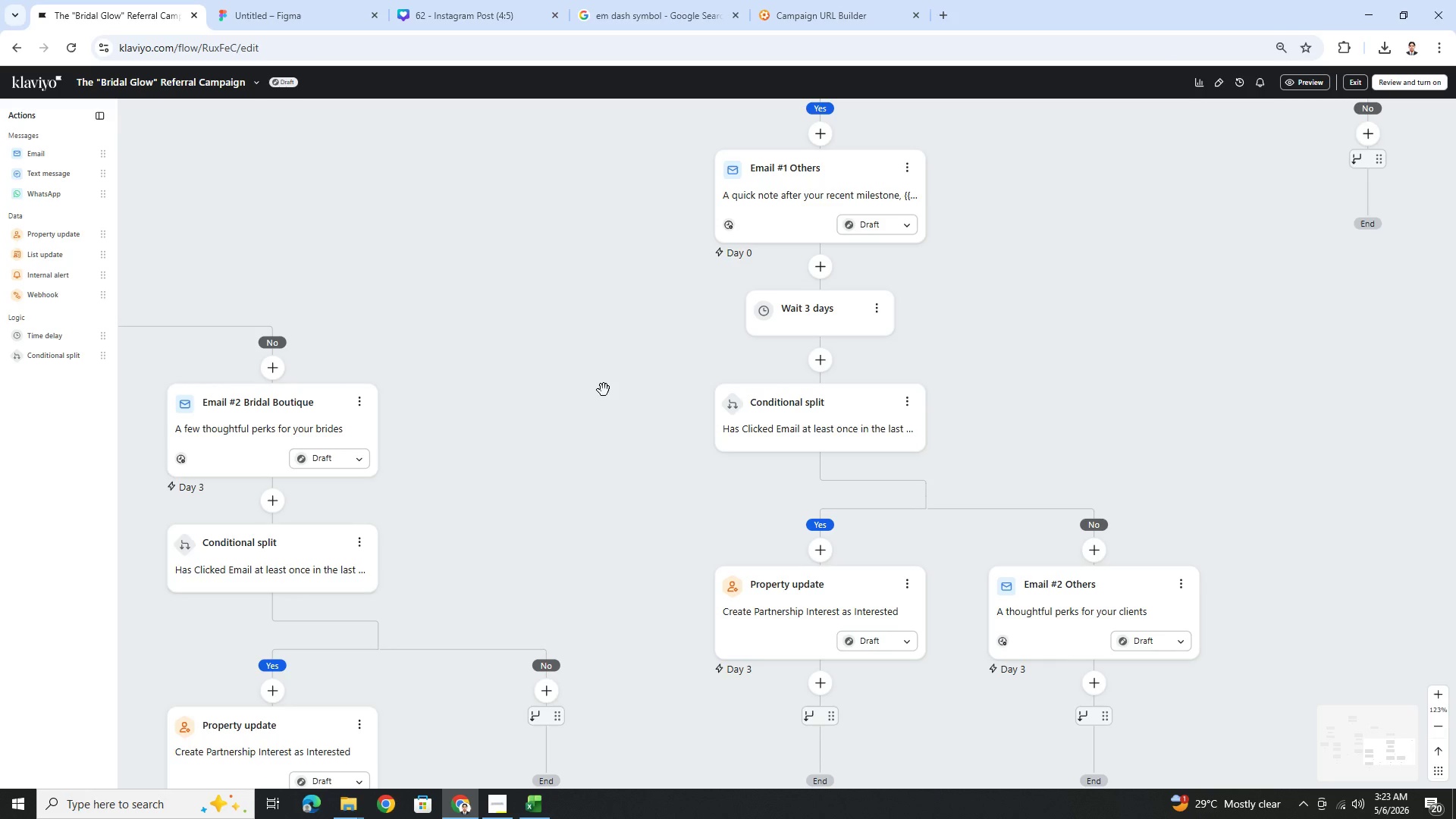 
left_click_drag(start_coordinate=[604, 390], to_coordinate=[905, 407])
 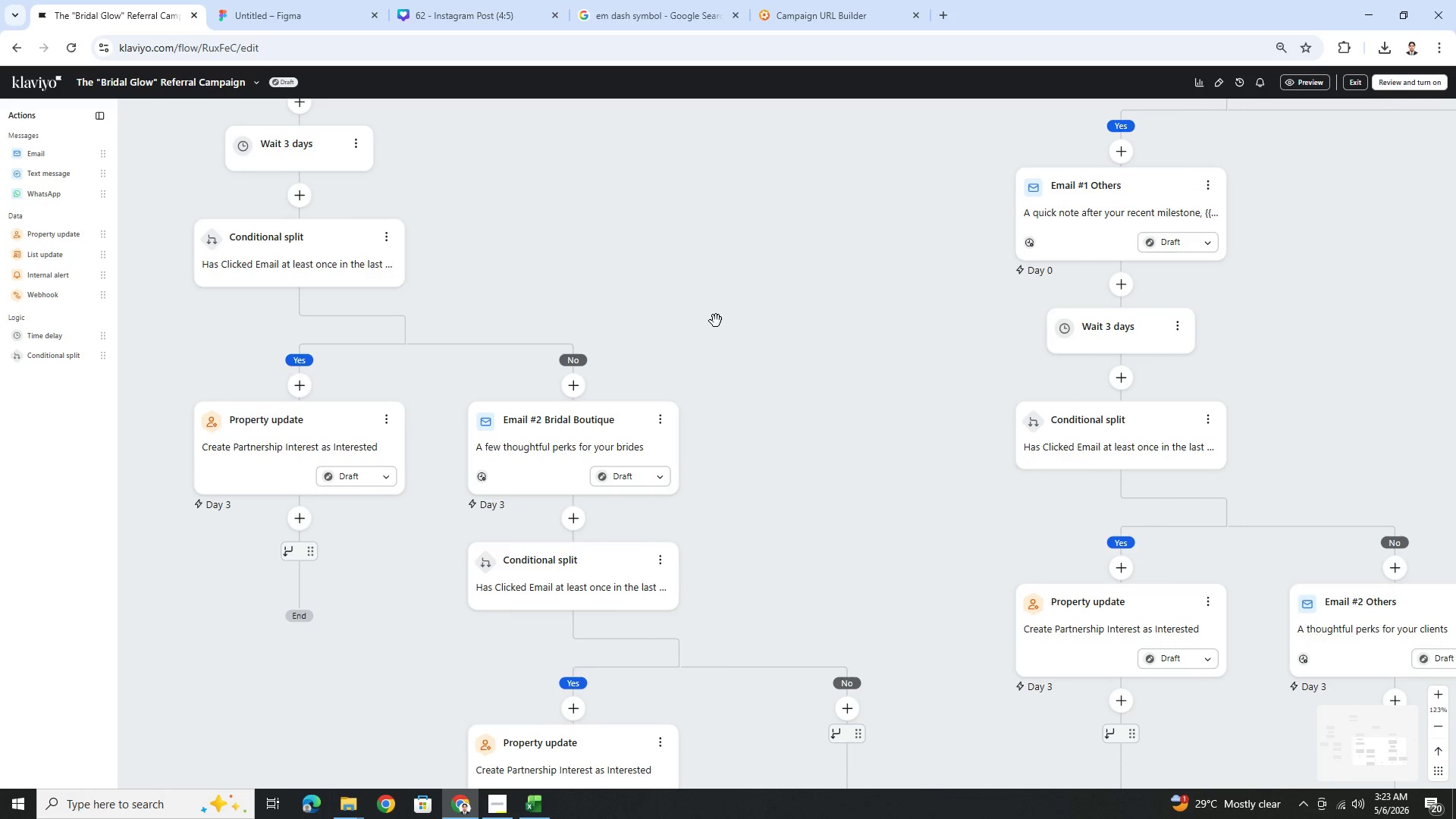 
left_click_drag(start_coordinate=[716, 321], to_coordinate=[974, 340])
 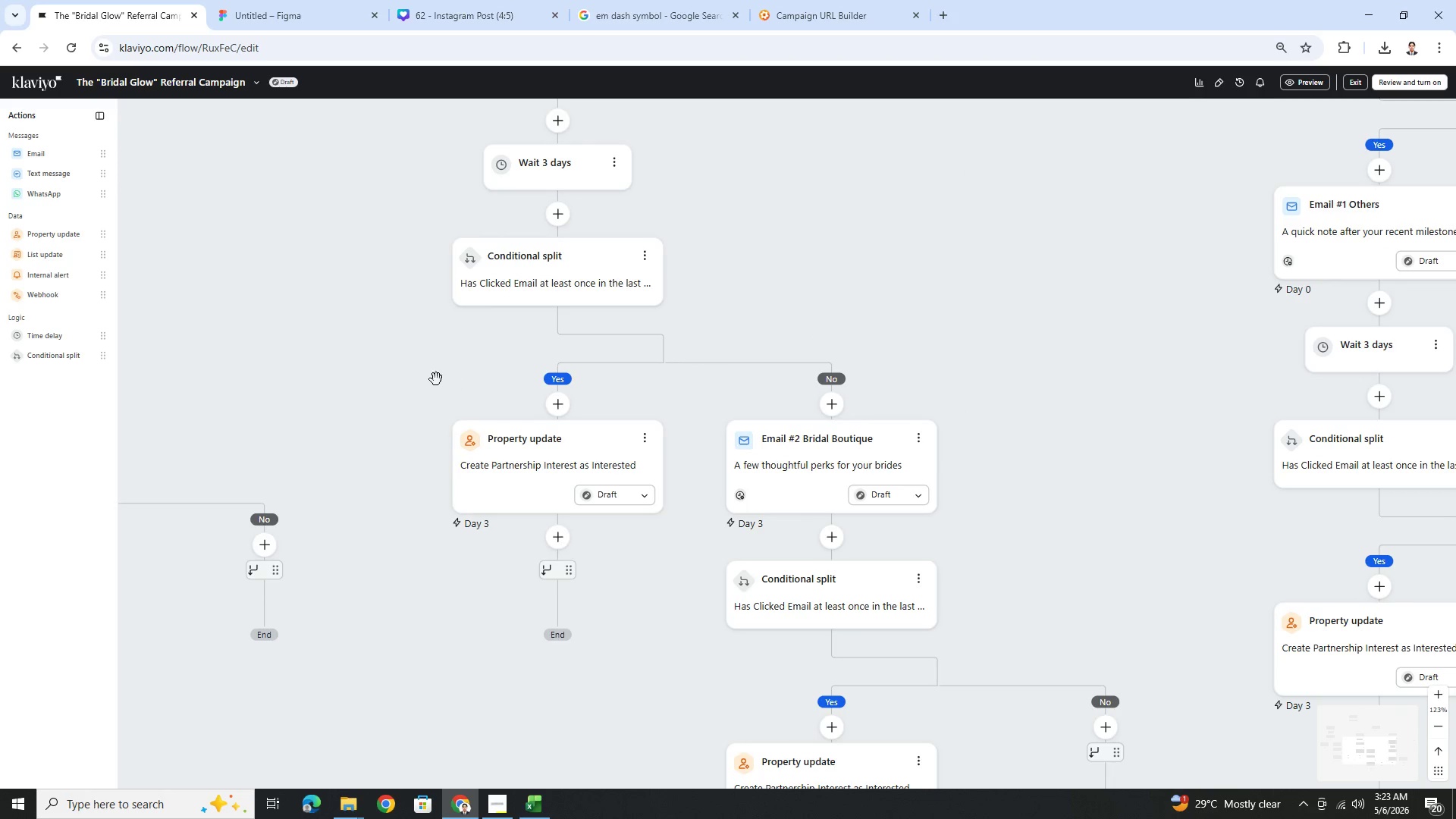 
left_click_drag(start_coordinate=[398, 372], to_coordinate=[889, 374])
 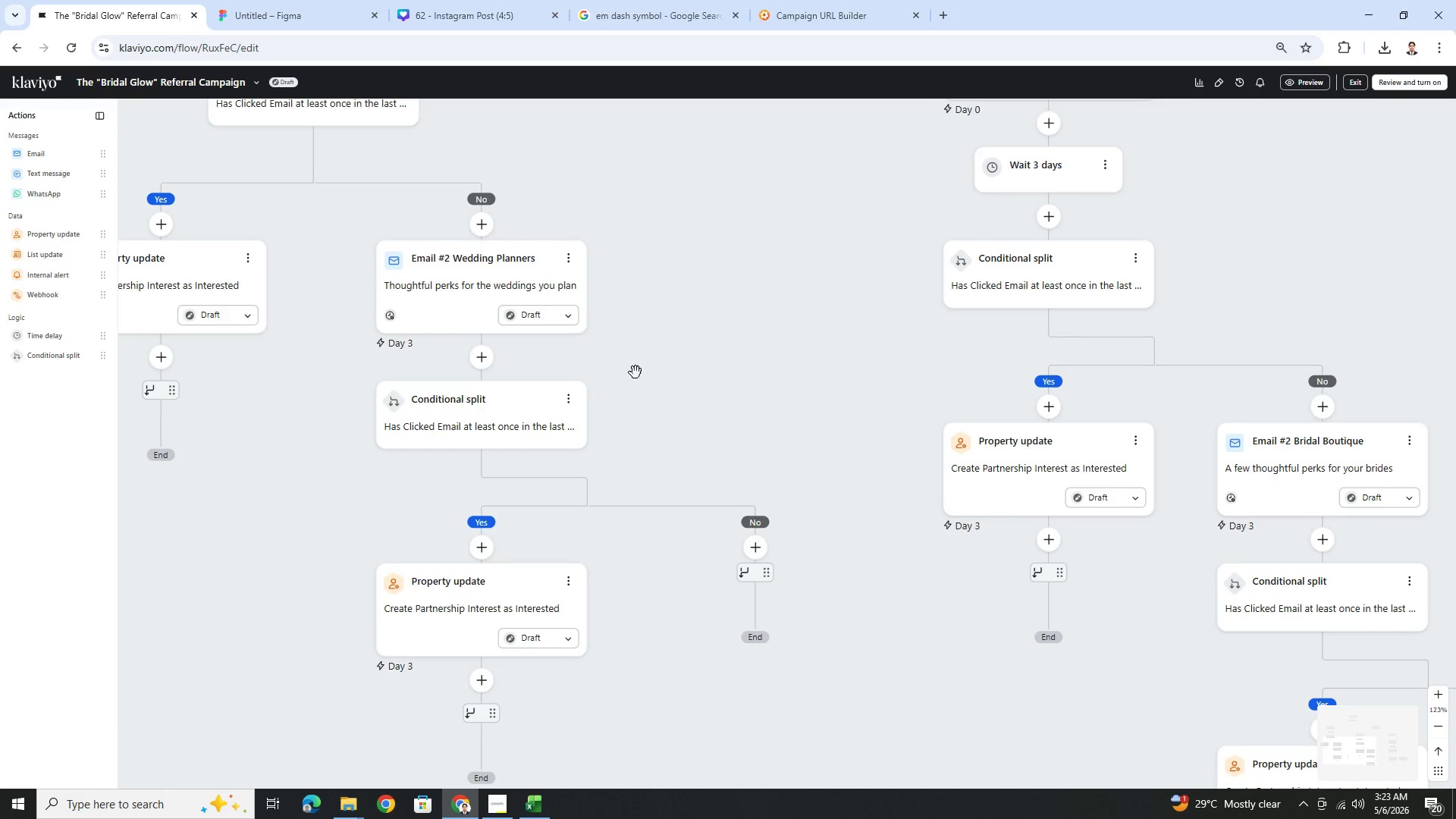 
left_click_drag(start_coordinate=[644, 373], to_coordinate=[1040, 447])
 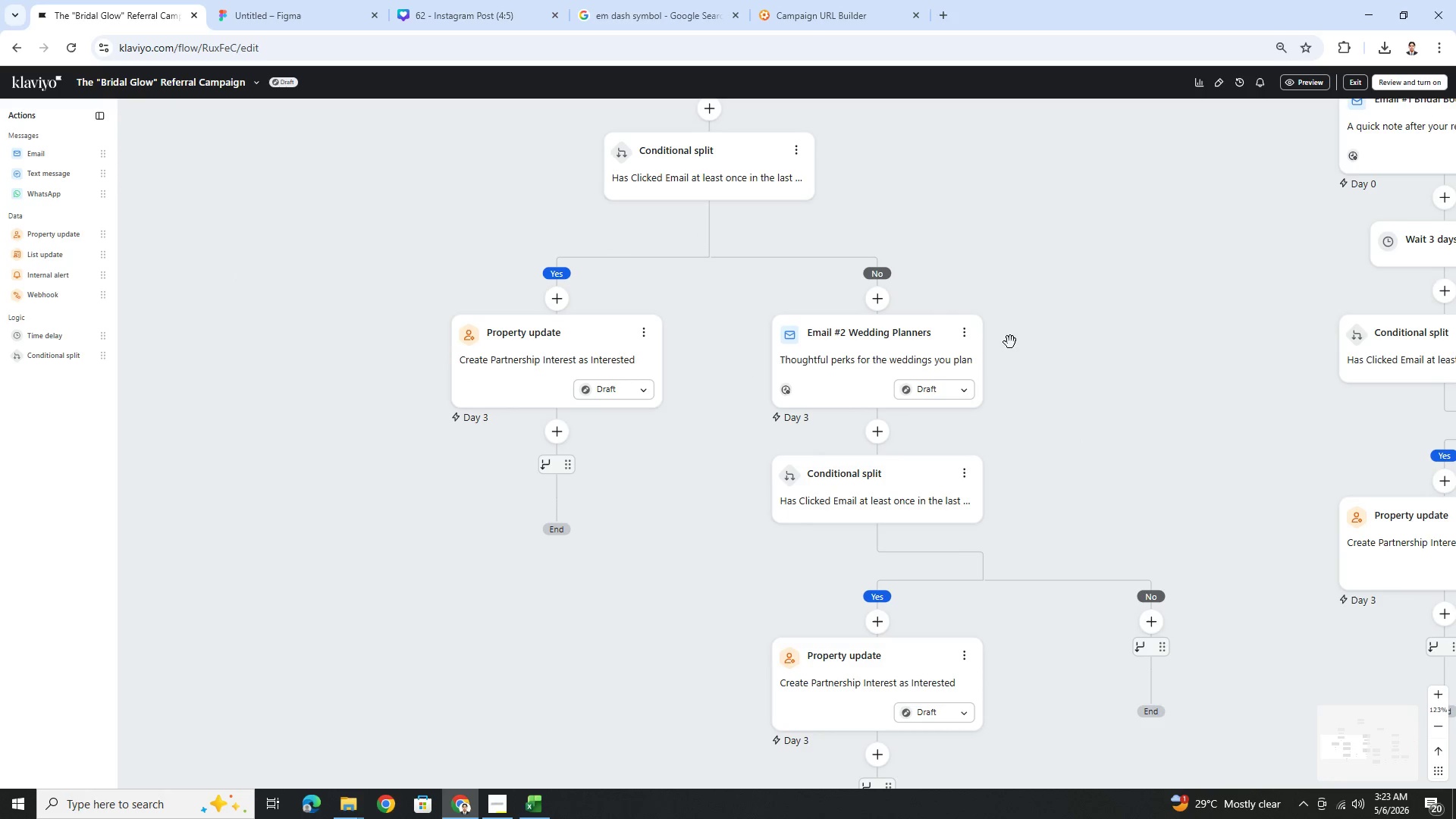 
hold_key(key=ControlLeft, duration=0.64)
 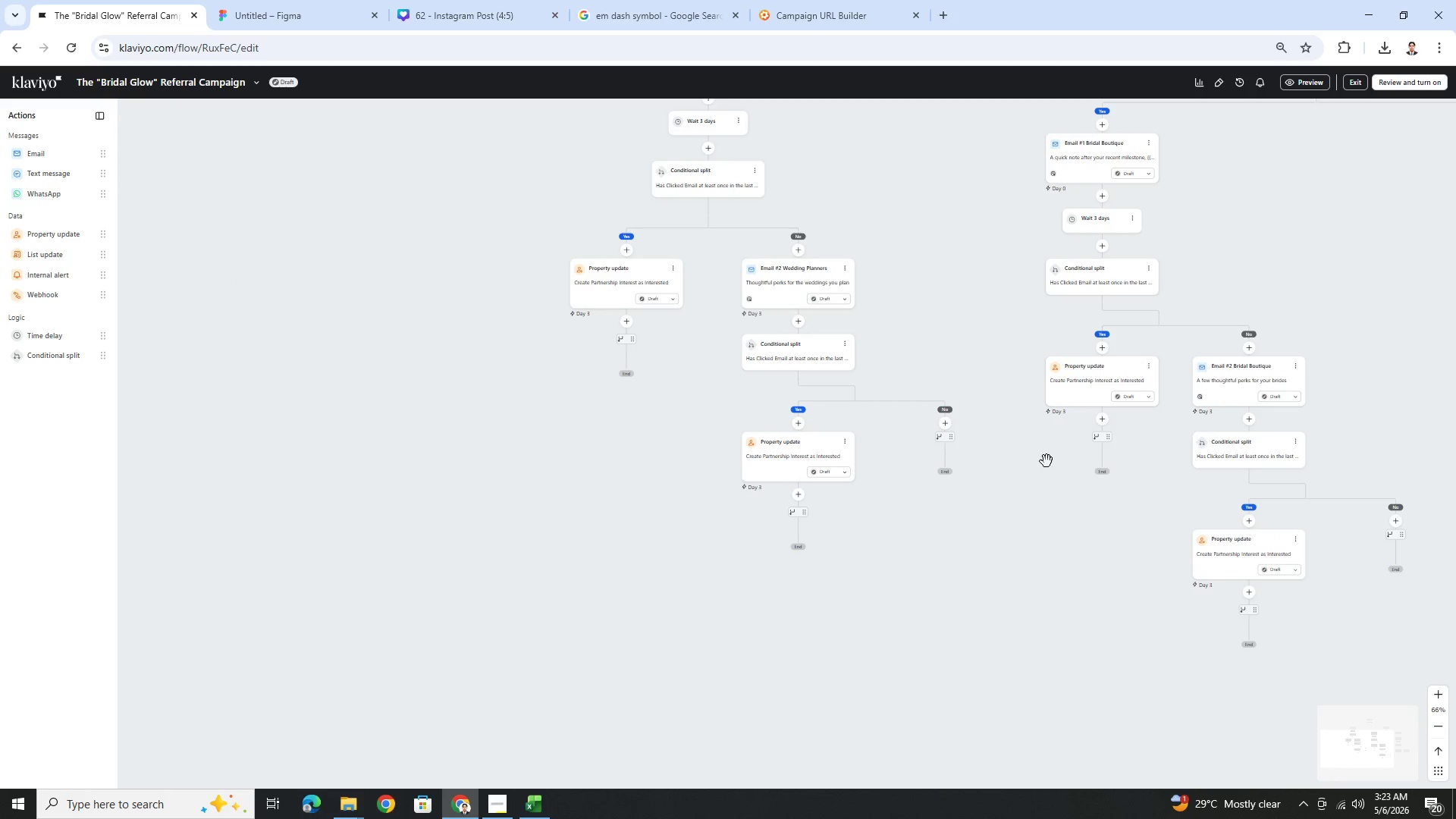 
hold_key(key=ControlLeft, duration=5.38)
 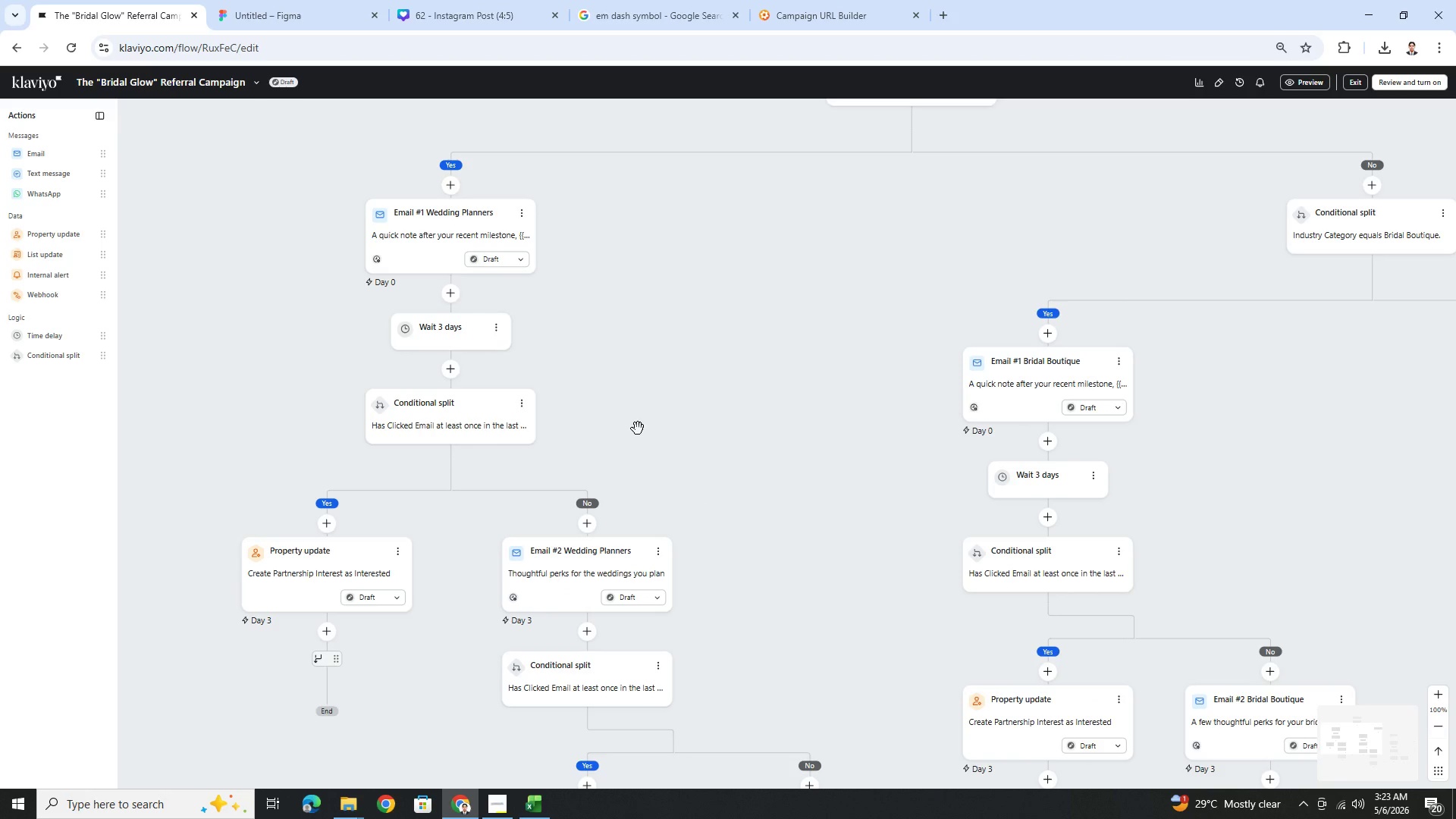 
scroll: coordinate [1007, 358], scroll_direction: down, amount: 5.0
 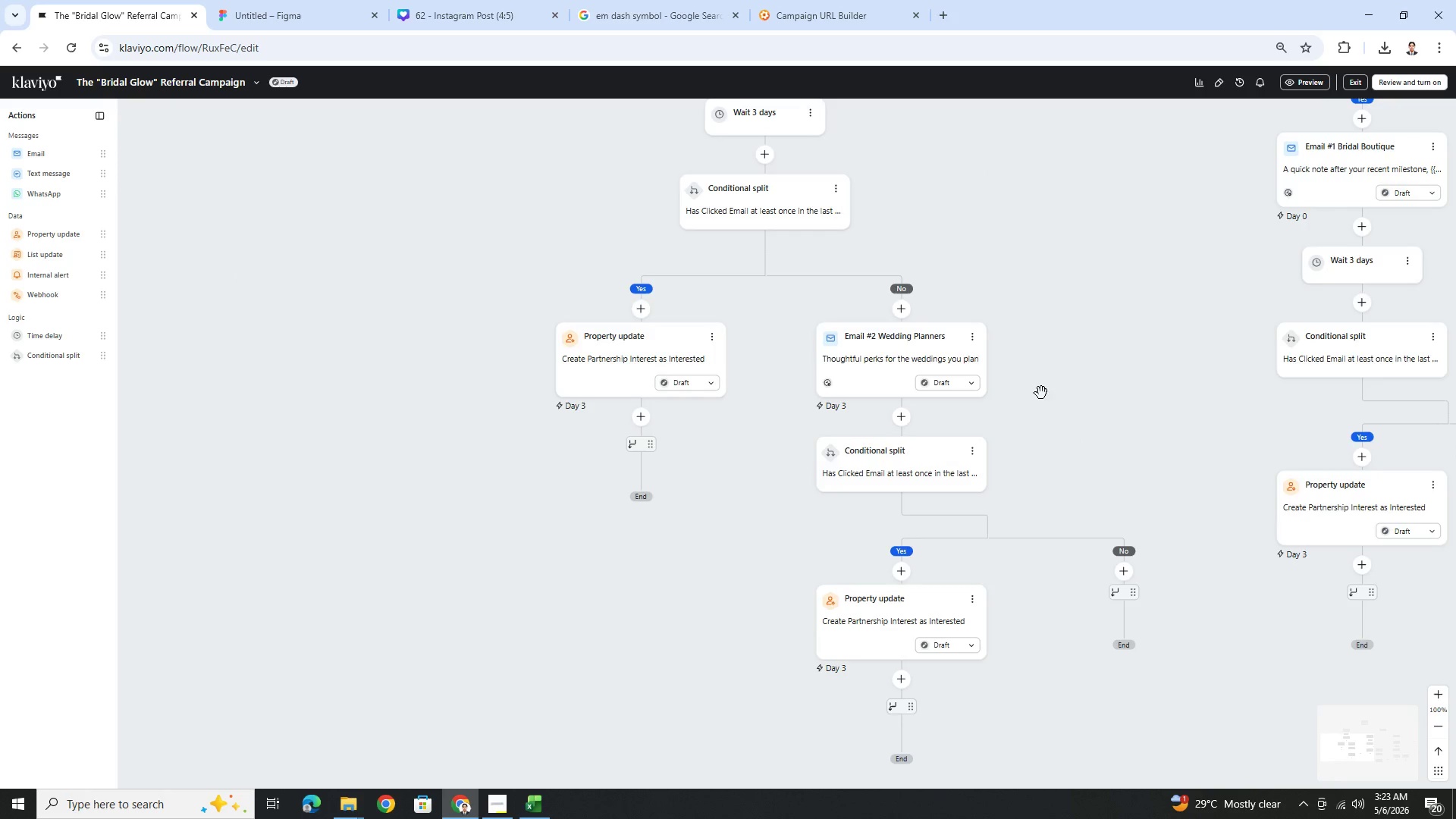 
left_click_drag(start_coordinate=[1056, 524], to_coordinate=[862, 640])
 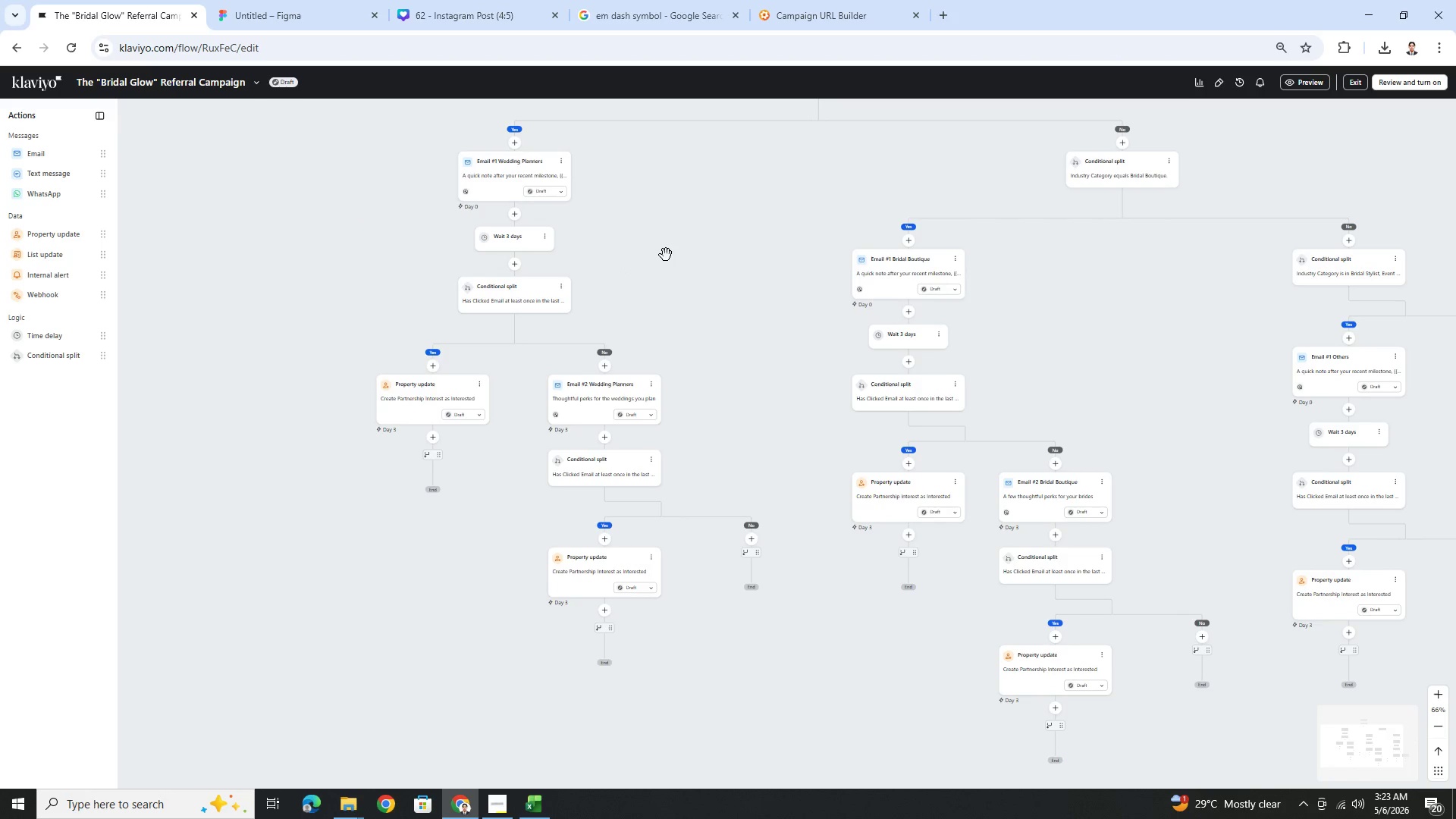 
scroll: coordinate [689, 311], scroll_direction: up, amount: 3.0
 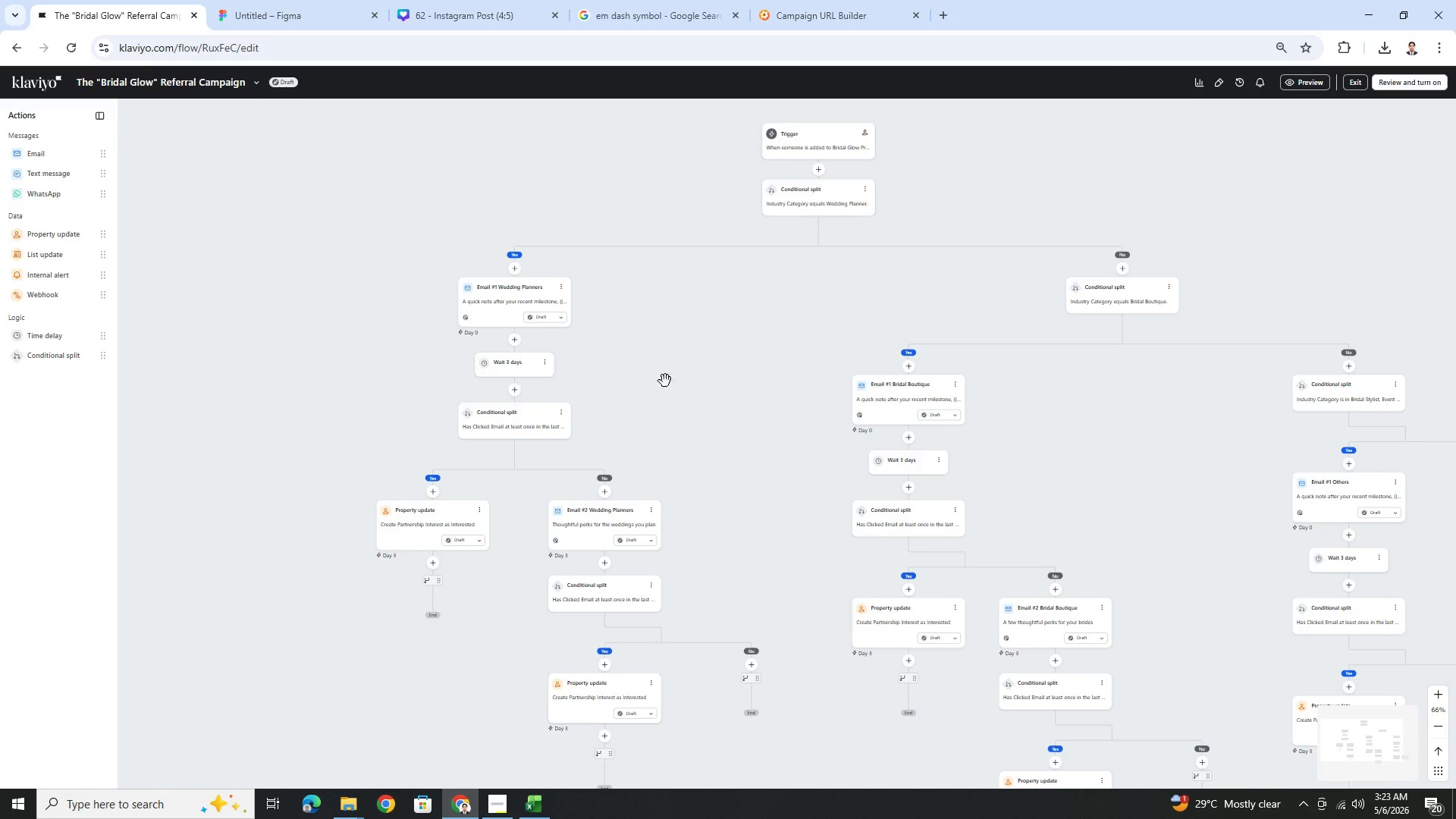 
hold_key(key=ControlLeft, duration=0.41)
scroll: coordinate [638, 428], scroll_direction: up, amount: 2.0
 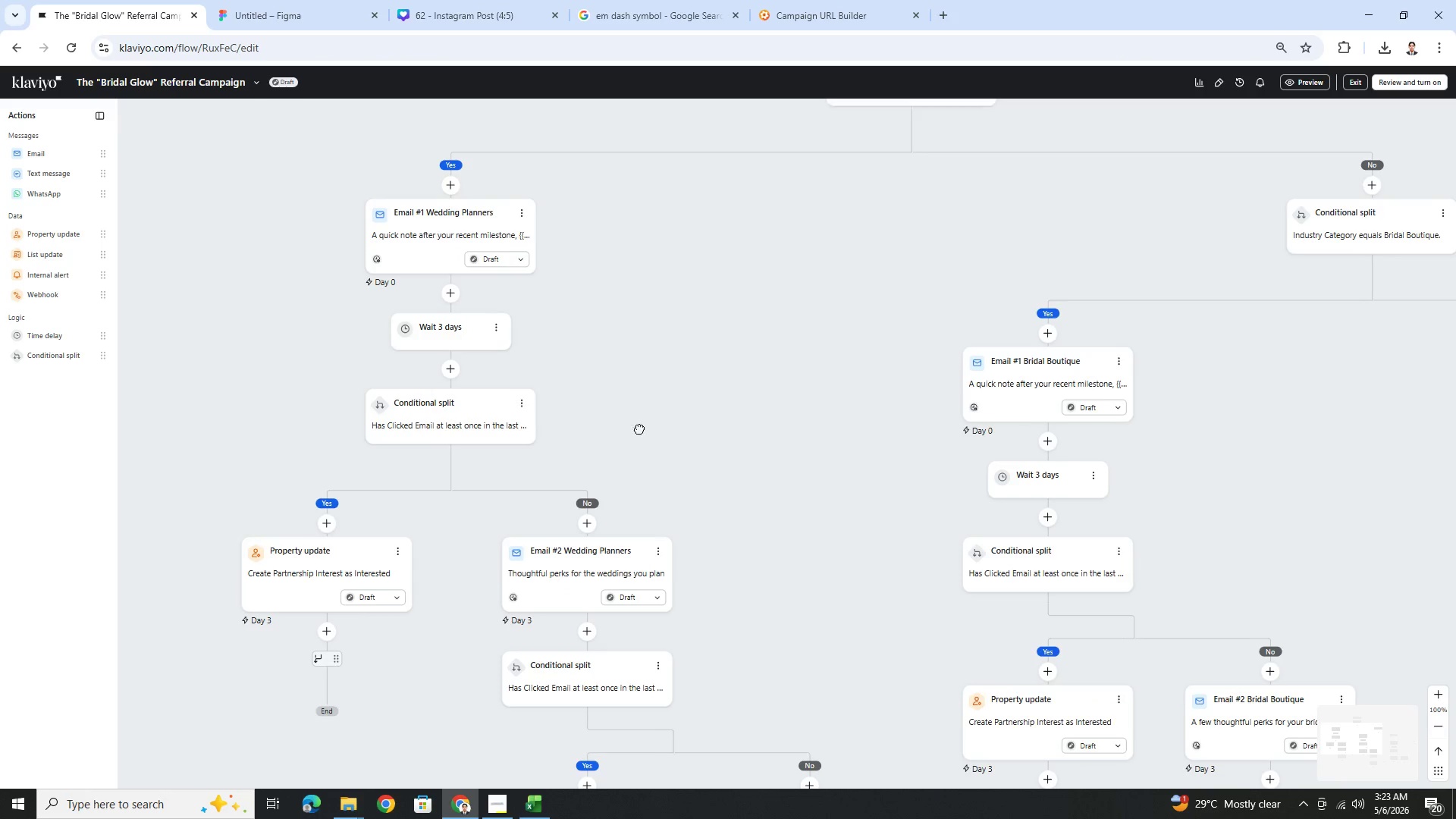 
left_click_drag(start_coordinate=[638, 428], to_coordinate=[735, 381])
 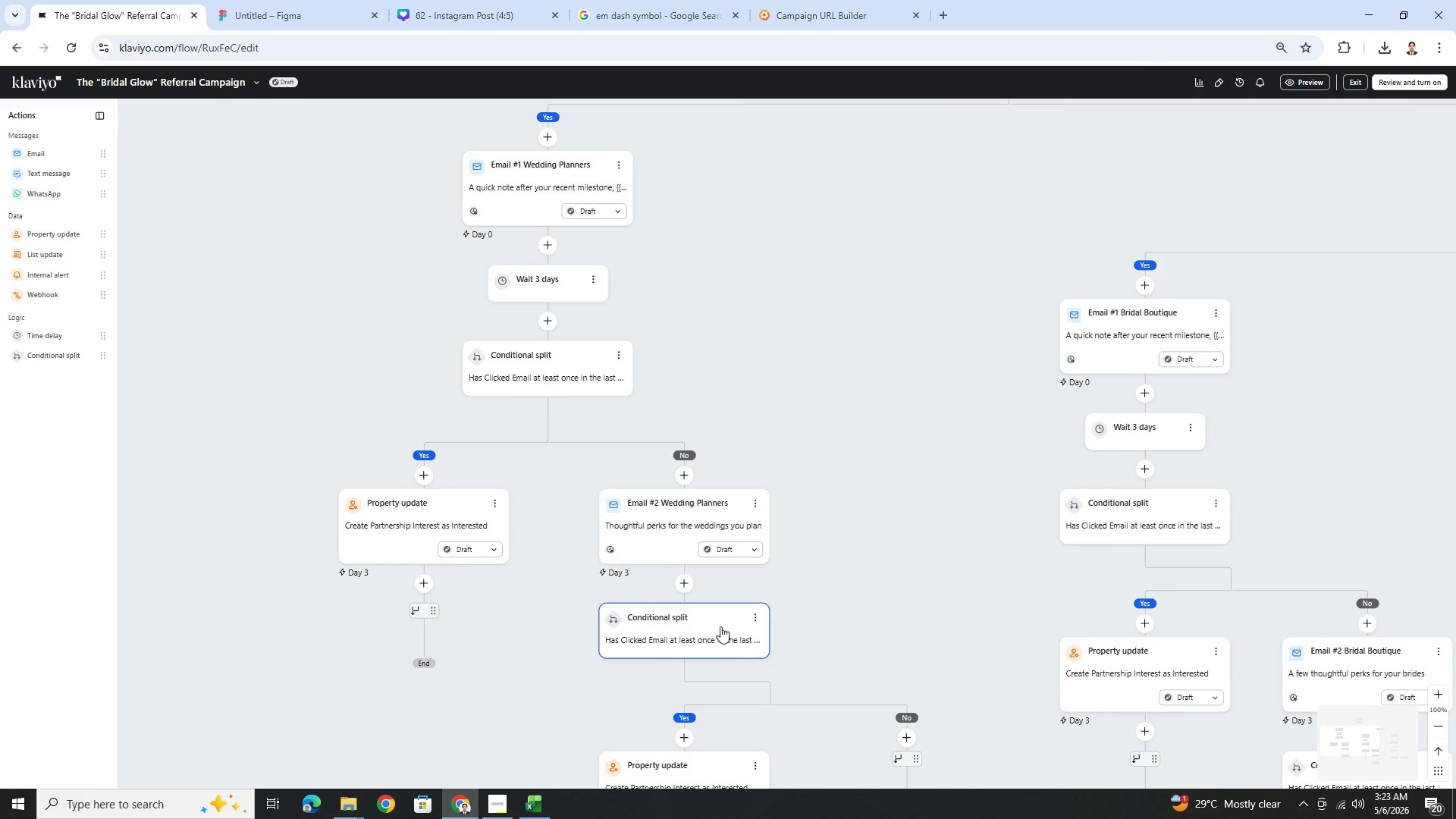 